 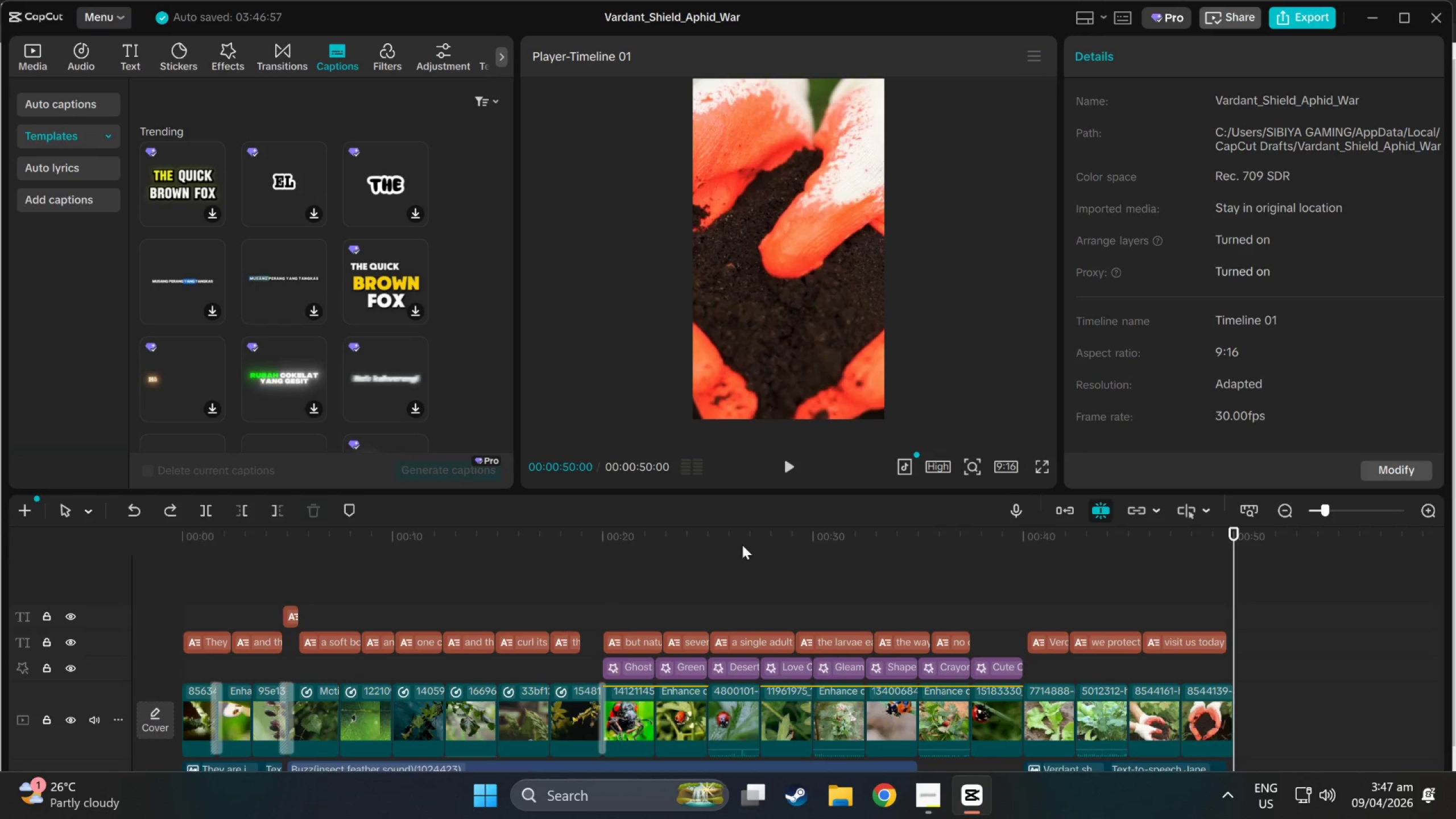 
left_click_drag(start_coordinate=[803, 530], to_coordinate=[39, 528])
 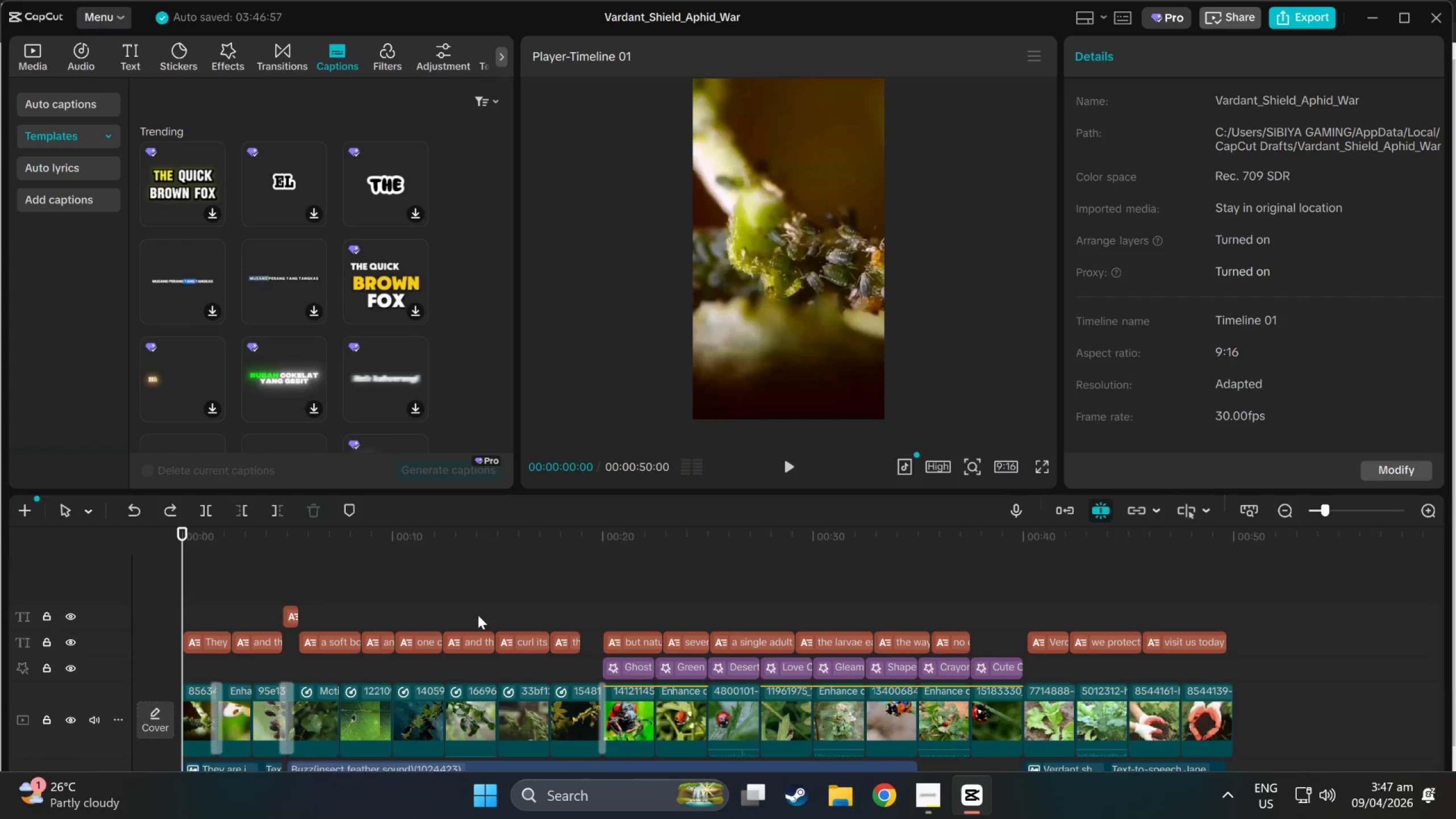 
key(Space)
 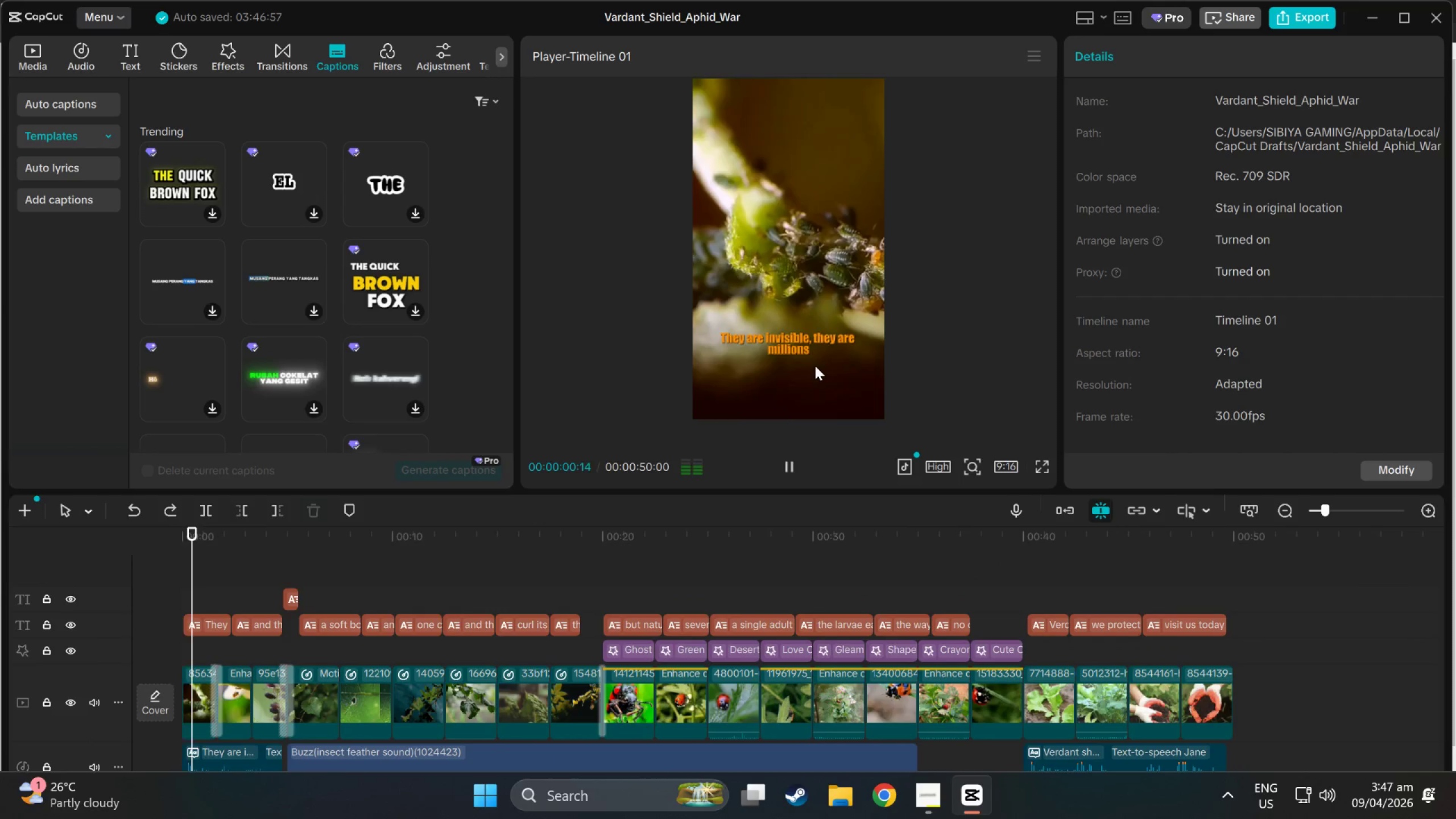 
scroll: coordinate [610, 600], scroll_direction: down, amount: 18.0
 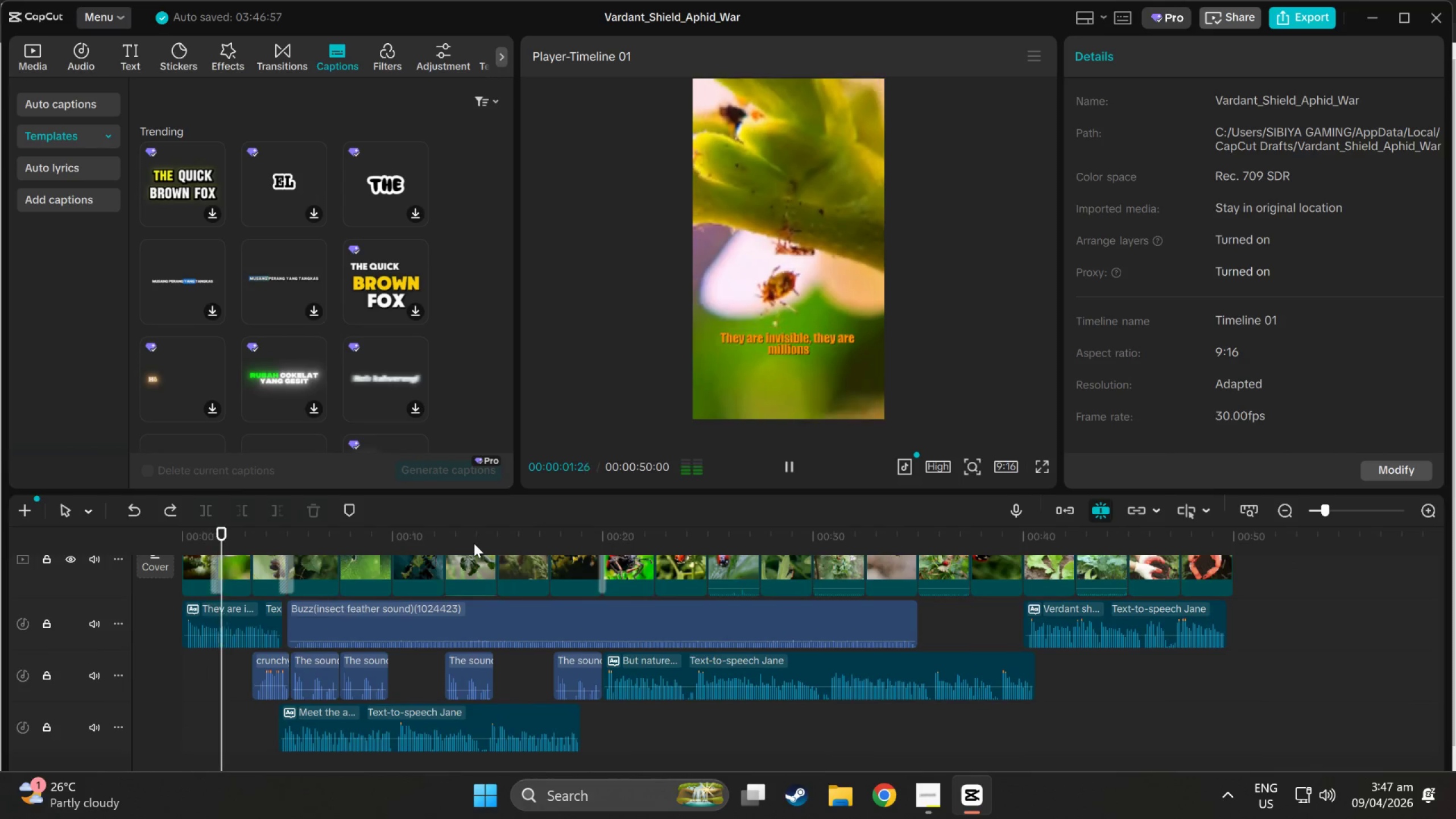 
key(Space)
 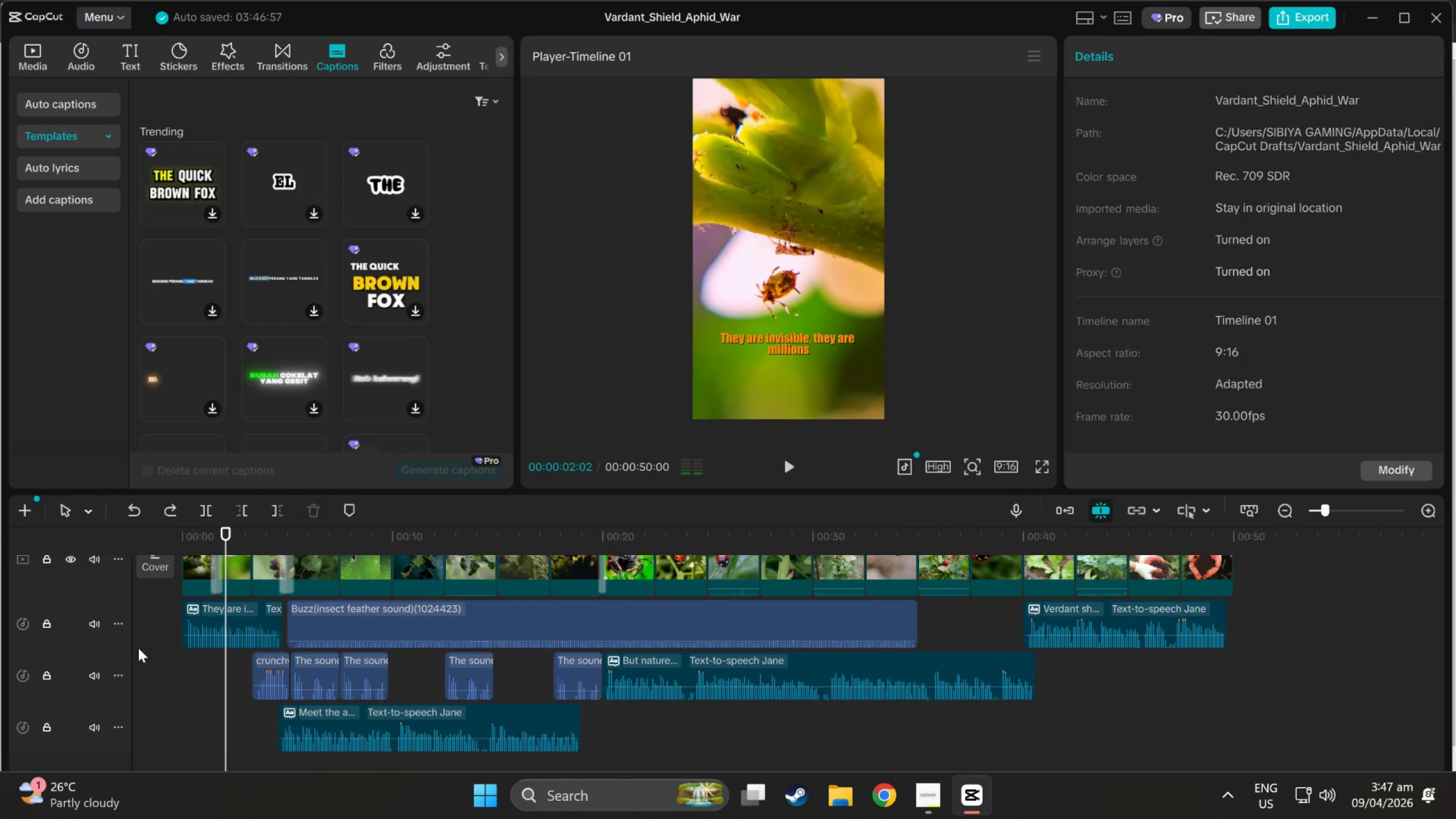 
key(Space)
 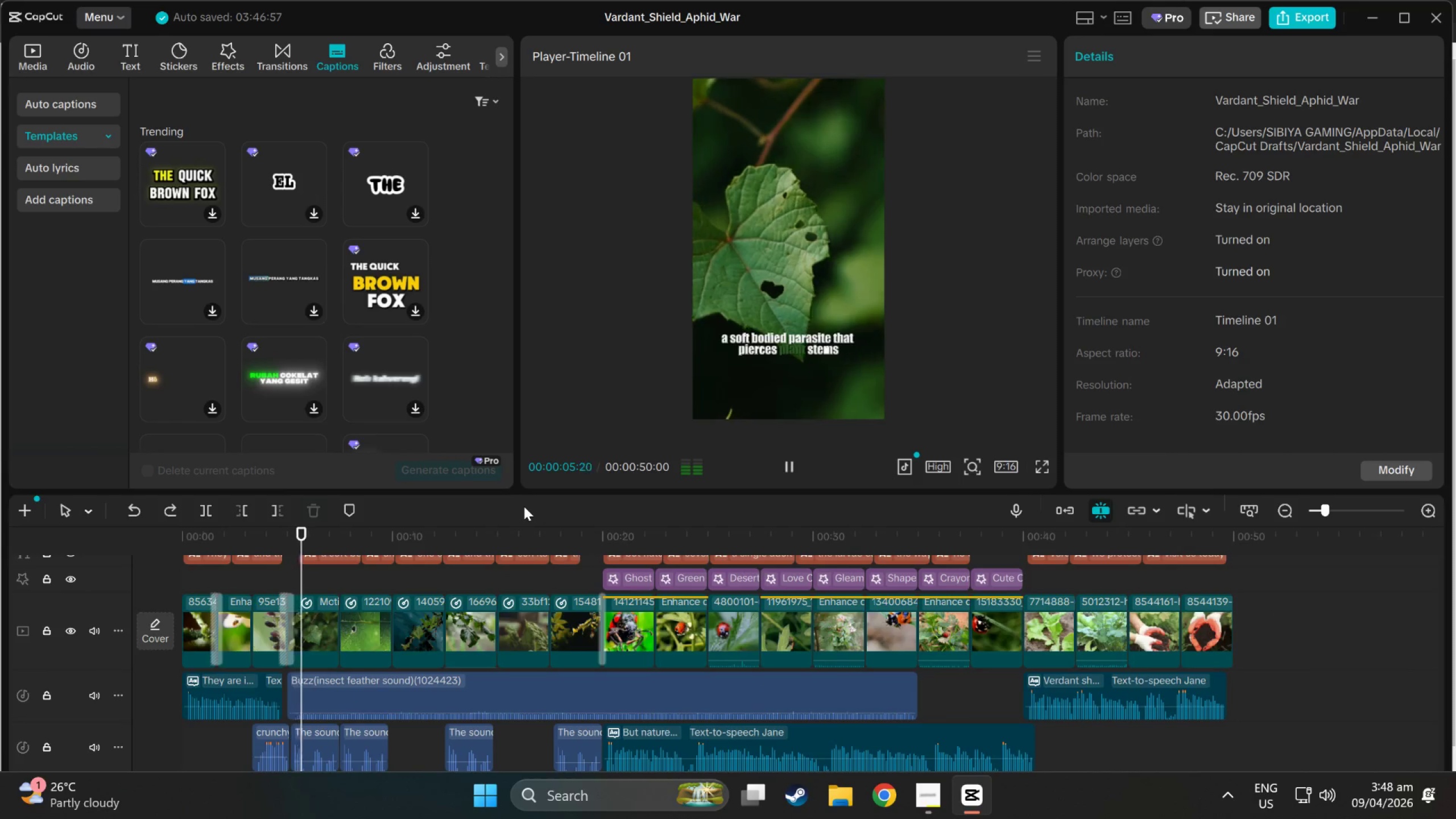 
scroll: coordinate [237, 625], scroll_direction: up, amount: 10.0
 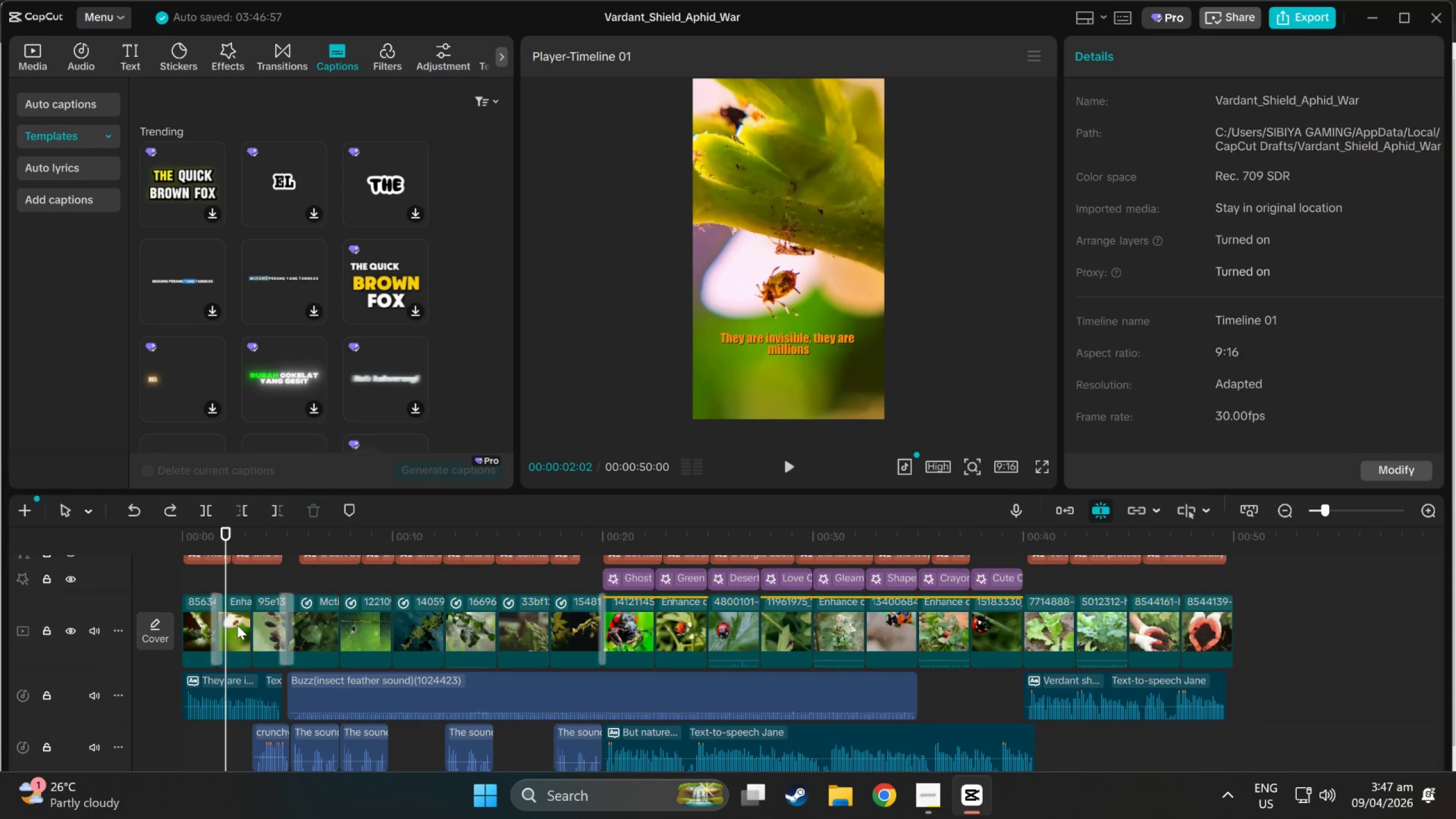 
scroll: coordinate [582, 705], scroll_direction: down, amount: 4.0
 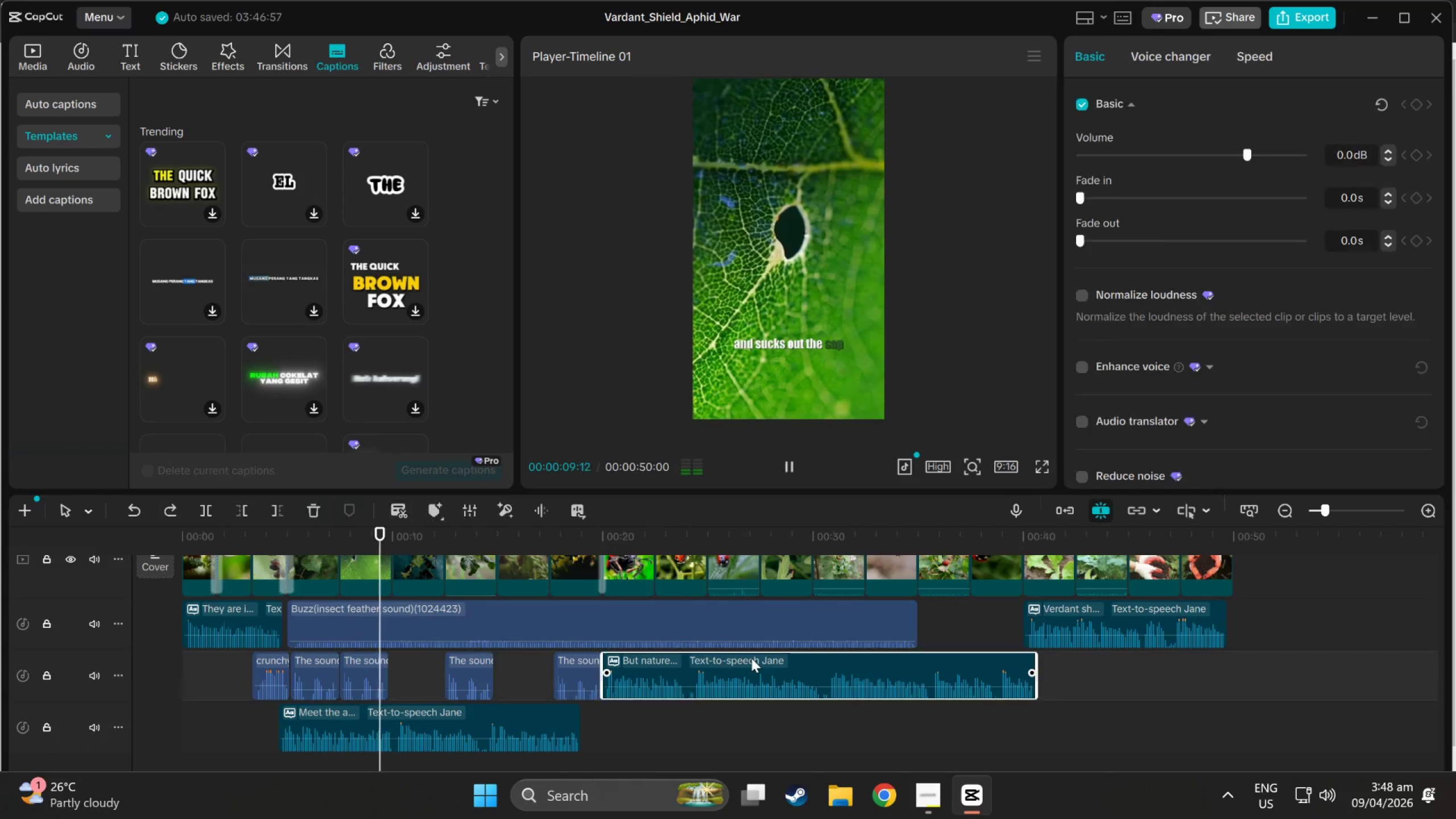 
scroll: coordinate [638, 694], scroll_direction: up, amount: 2.0
 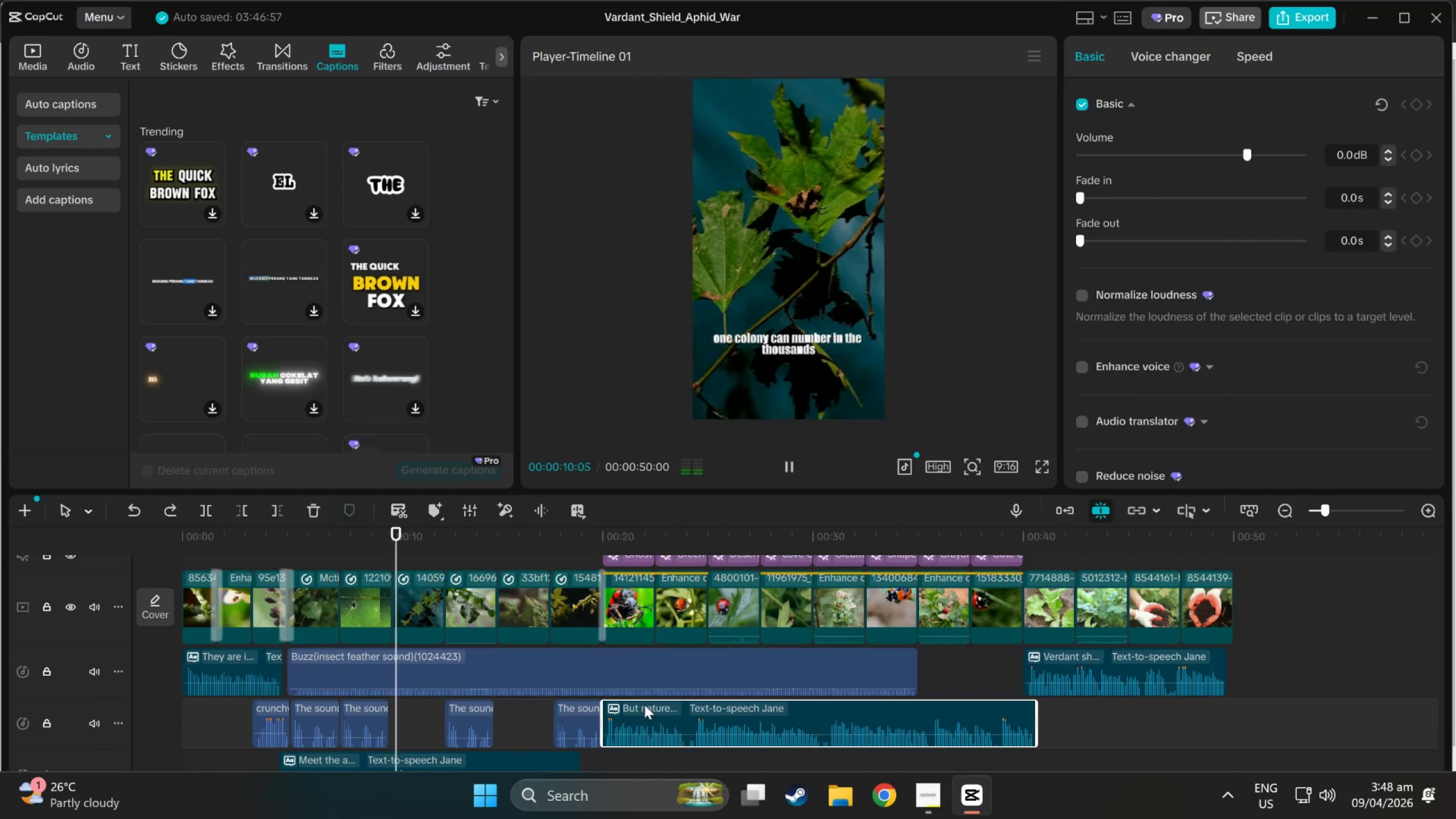 
scroll: coordinate [647, 708], scroll_direction: down, amount: 3.0
 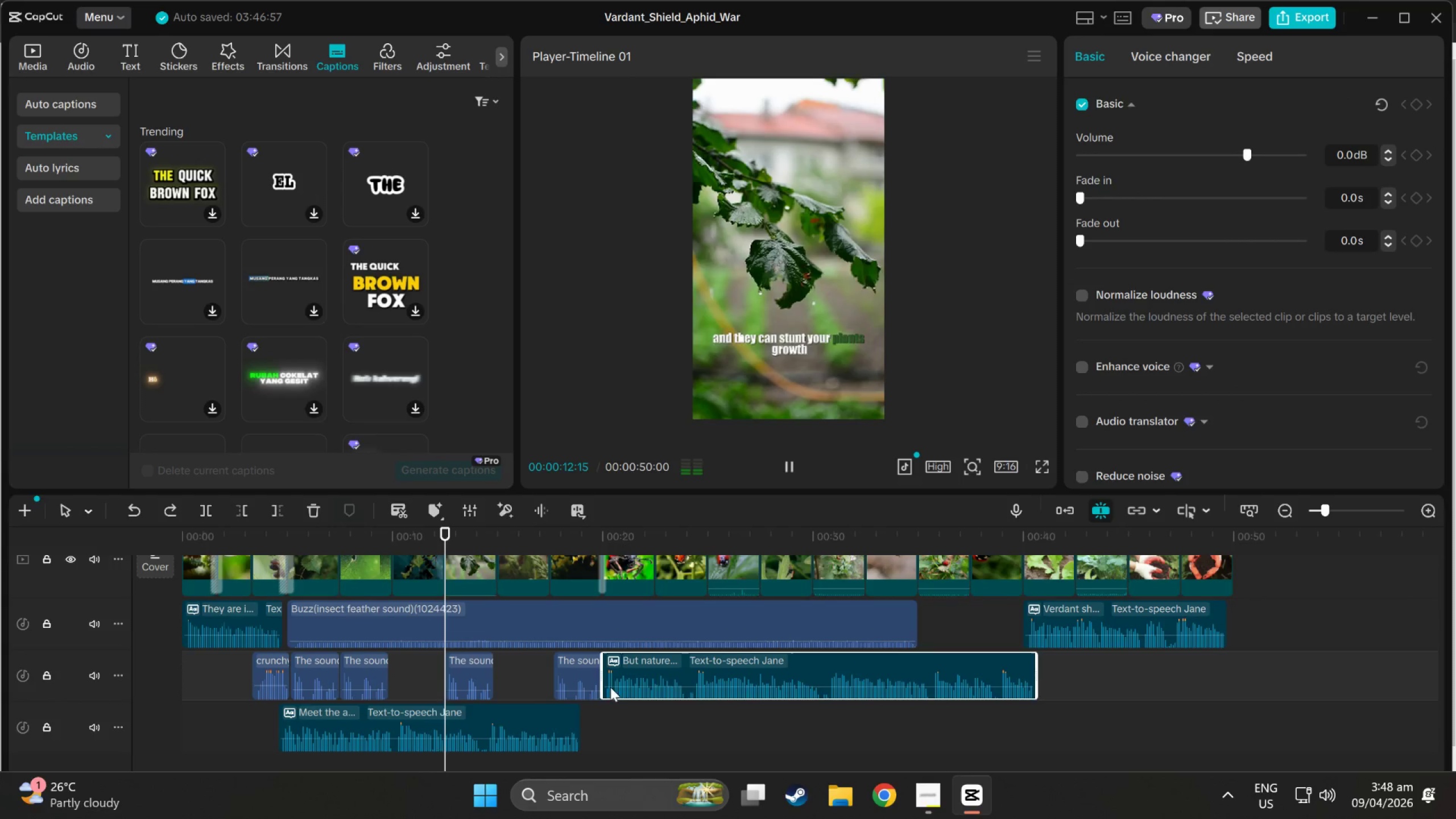 
left_click_drag(start_coordinate=[684, 660], to_coordinate=[681, 719])
 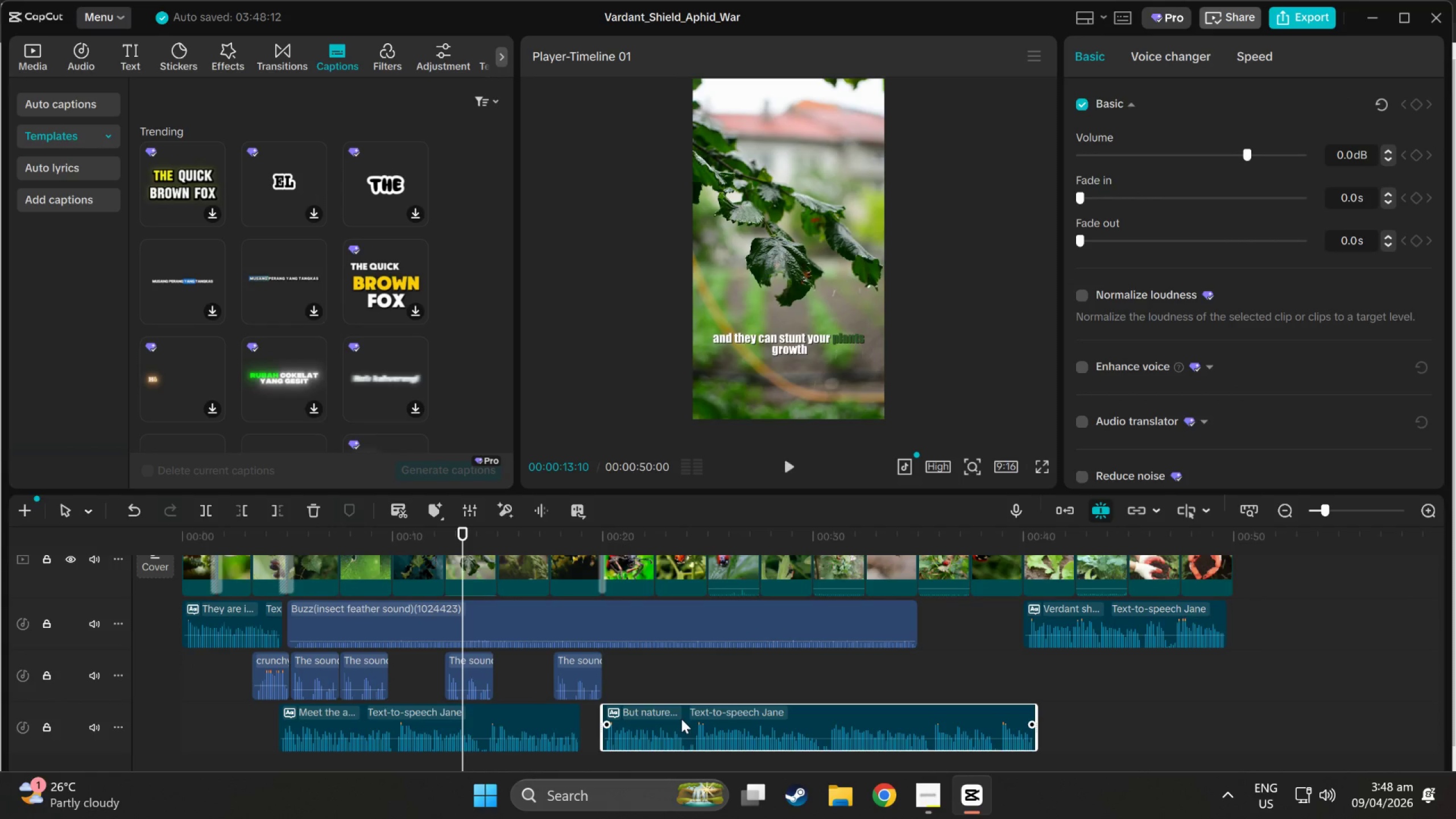 
key(Space)
 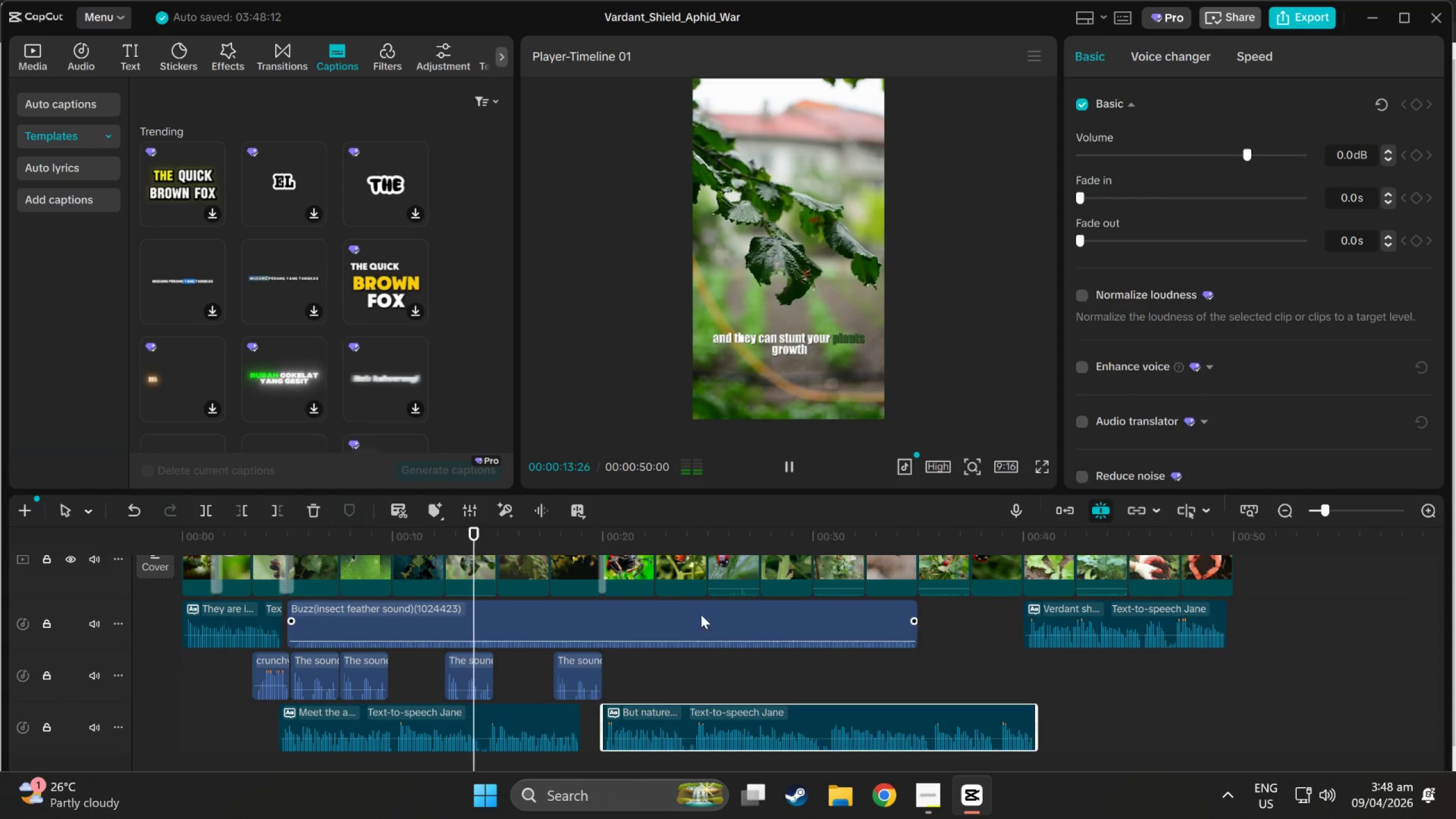 
scroll: coordinate [498, 665], scroll_direction: up, amount: 2.0
 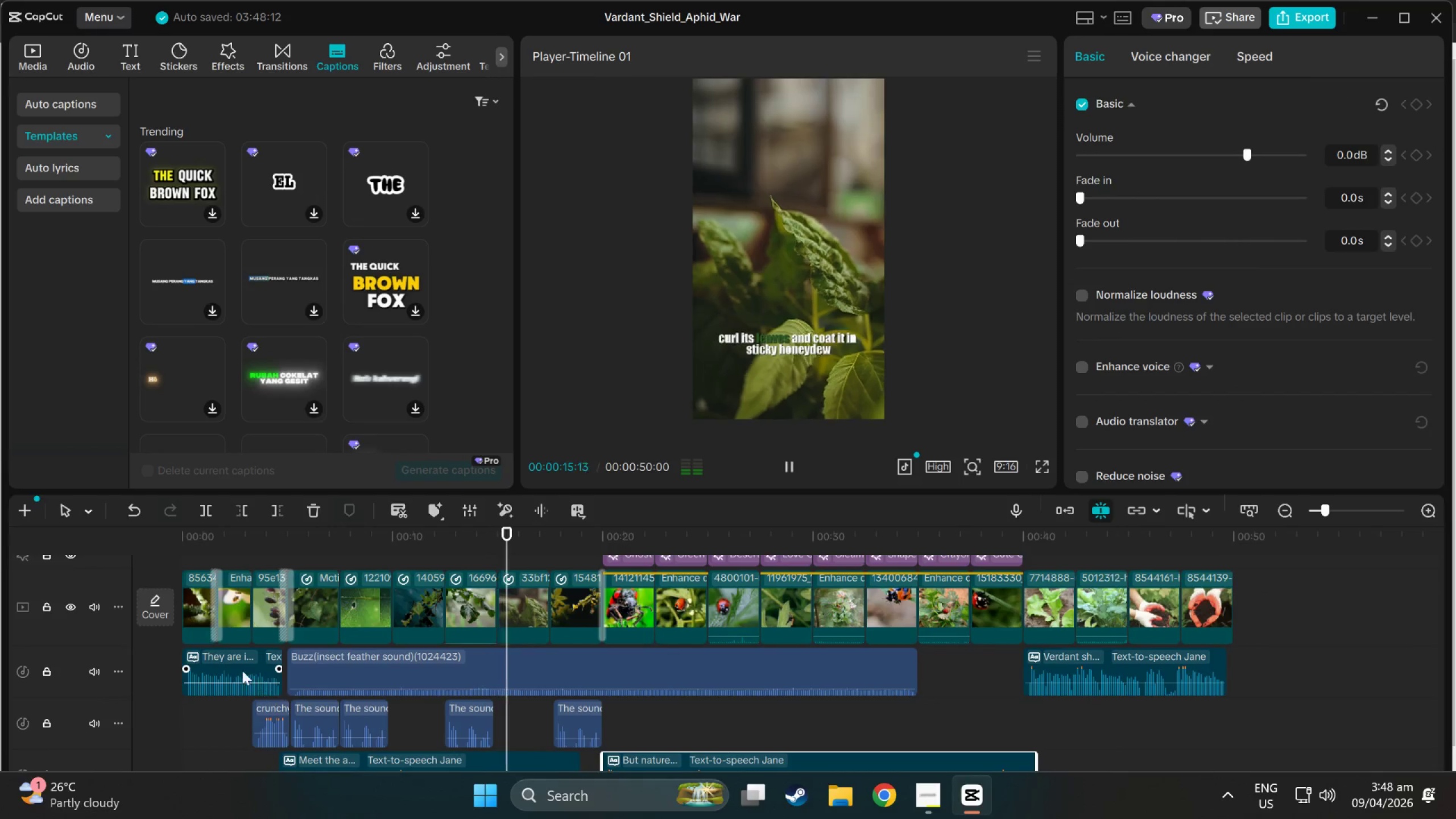 
left_click([235, 660])
 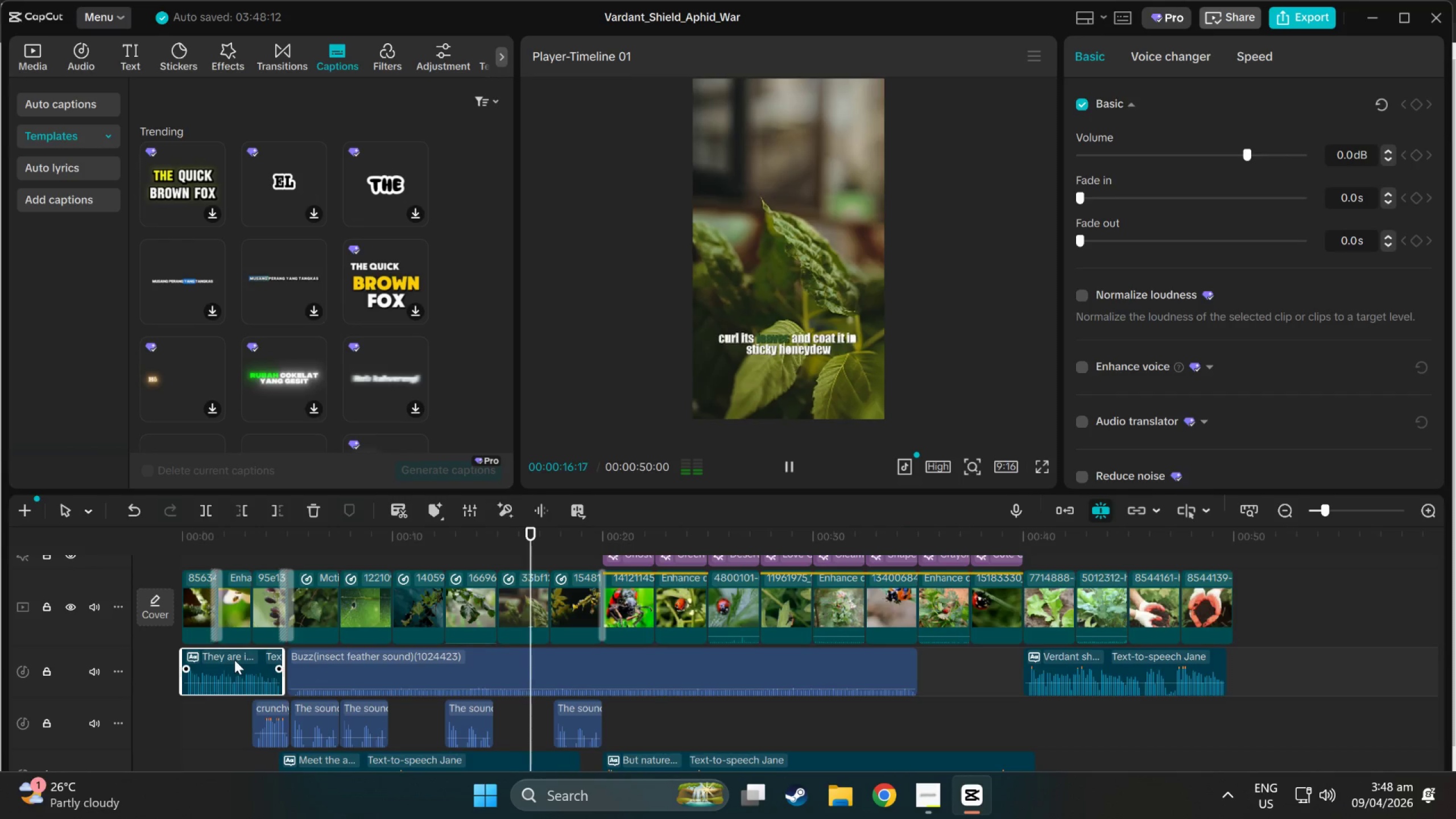 
left_click_drag(start_coordinate=[234, 660], to_coordinate=[237, 710])
 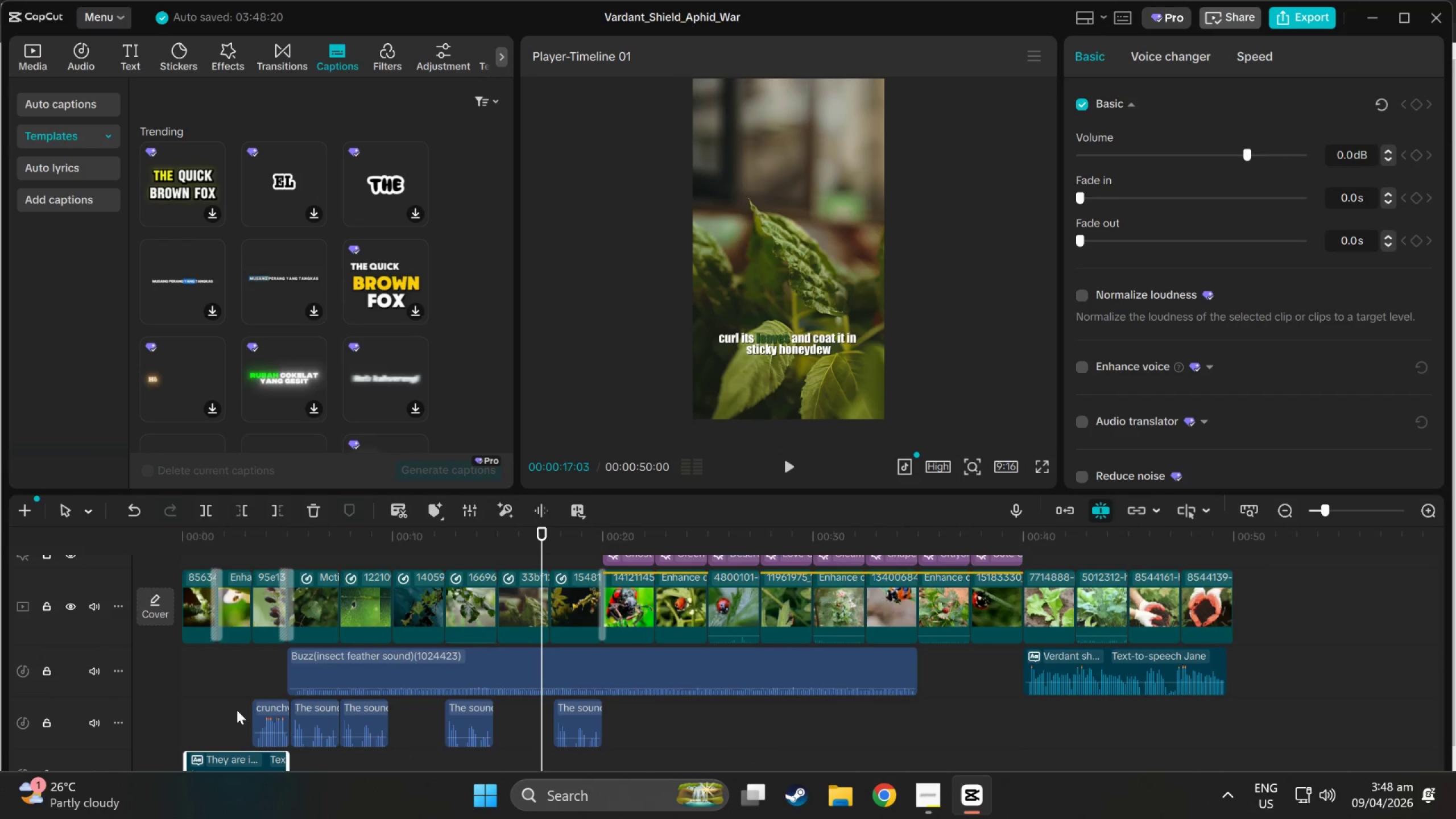 
scroll: coordinate [243, 741], scroll_direction: down, amount: 6.0
 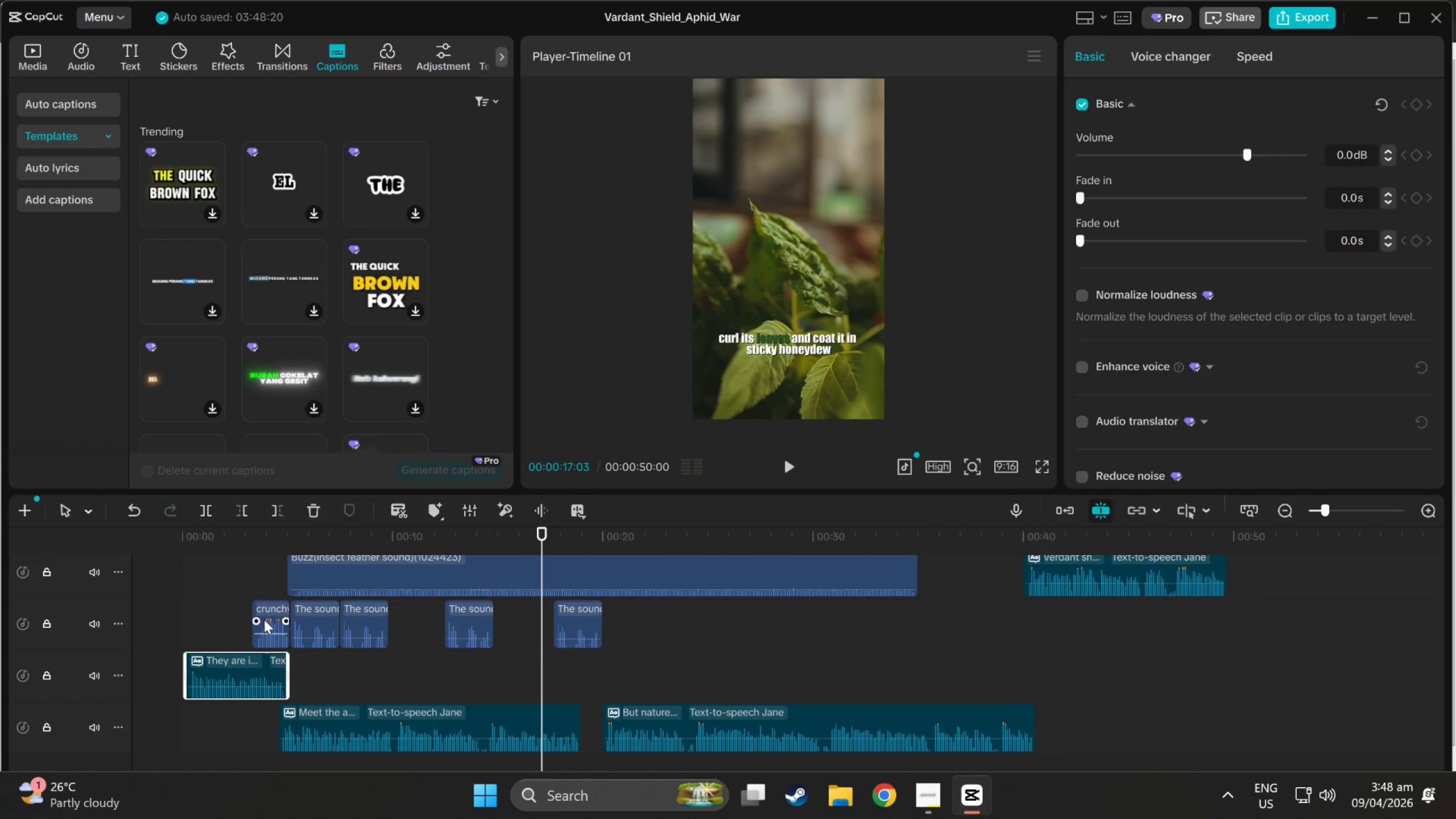 
scroll: coordinate [264, 619], scroll_direction: up, amount: 2.0
 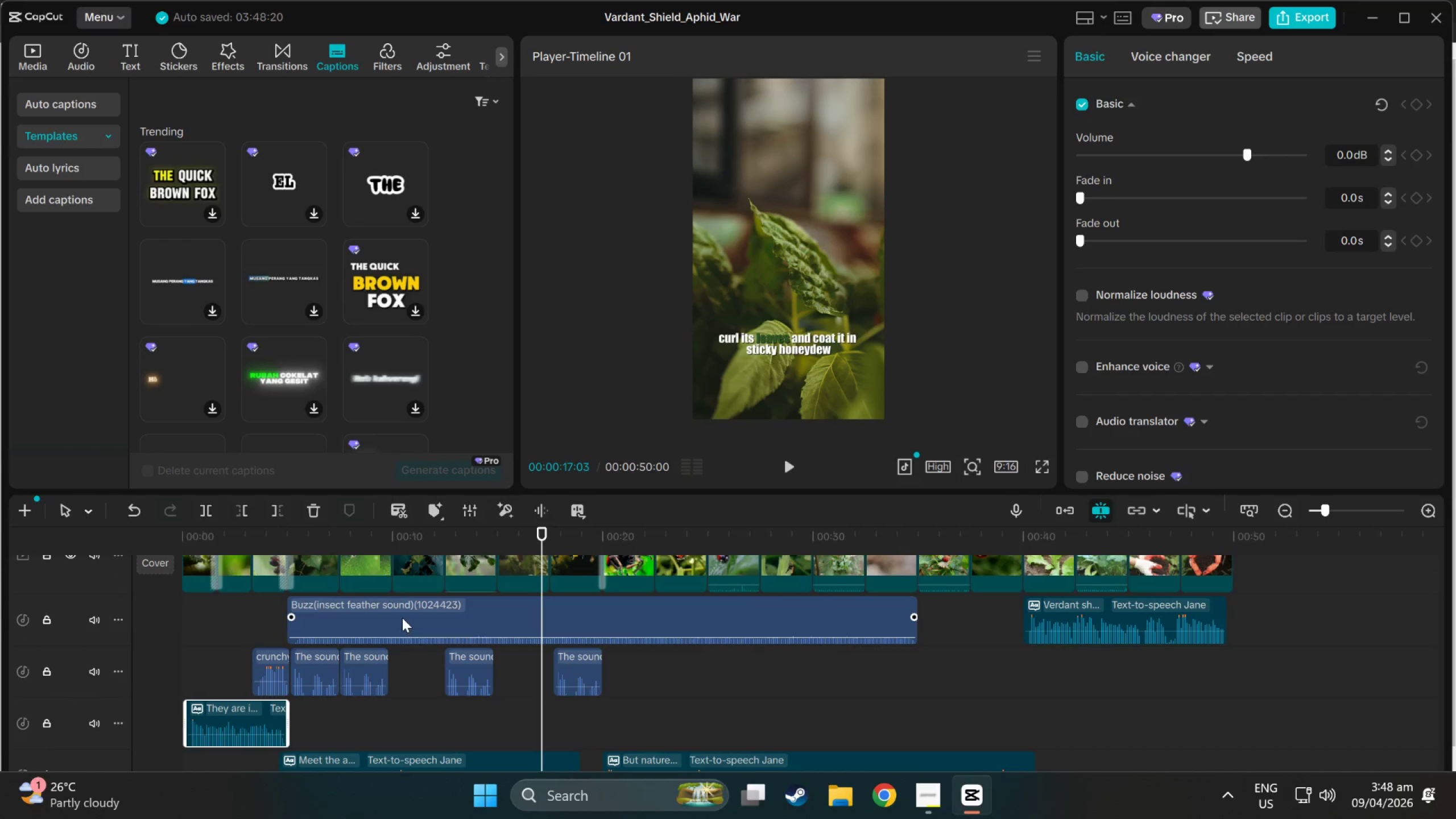 
left_click([402, 618])
 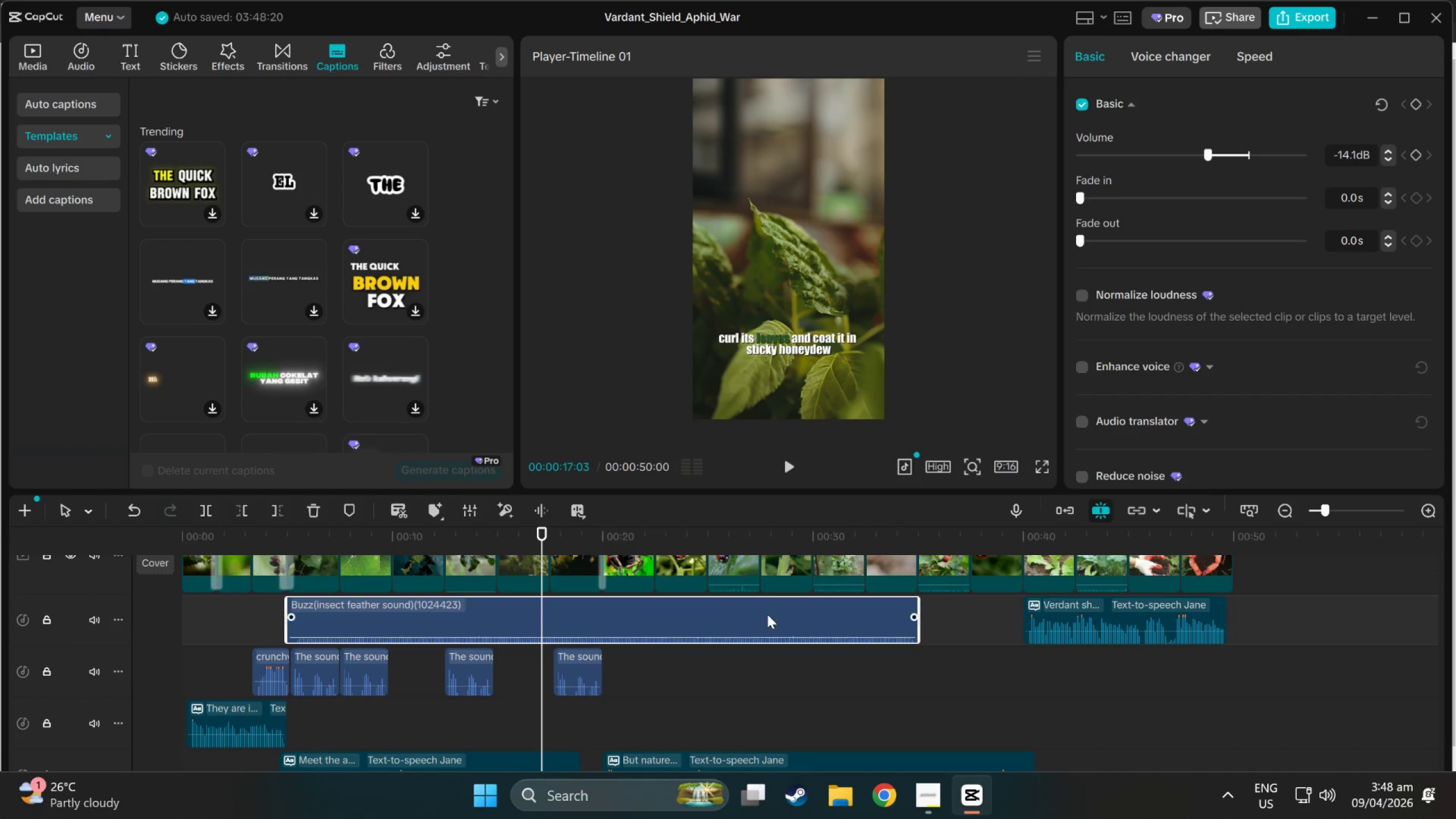 
left_click_drag(start_coordinate=[736, 613], to_coordinate=[1196, 669])
 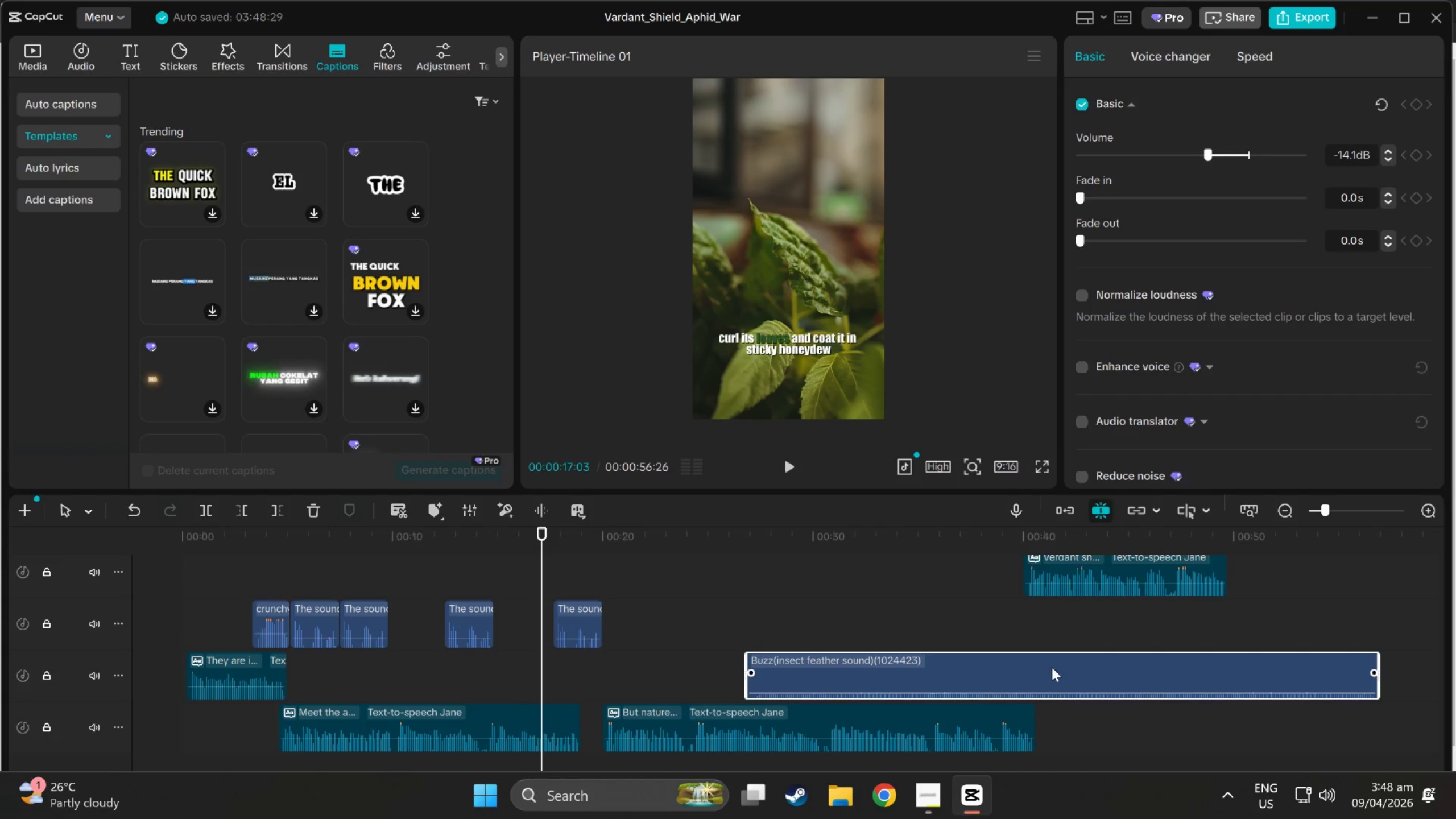 
scroll: coordinate [991, 818], scroll_direction: down, amount: 10.0
 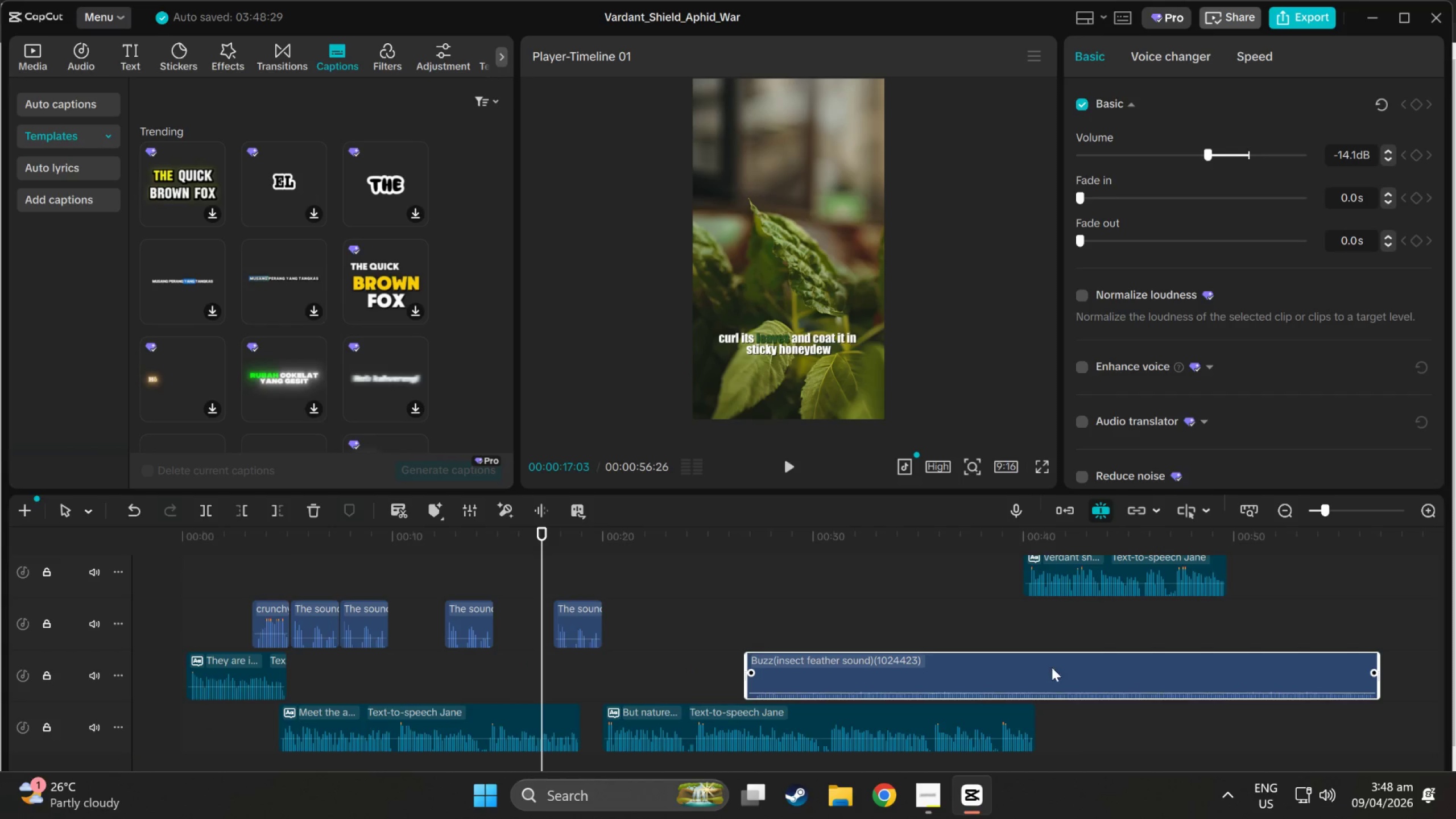 
scroll: coordinate [500, 556], scroll_direction: up, amount: 5.0
 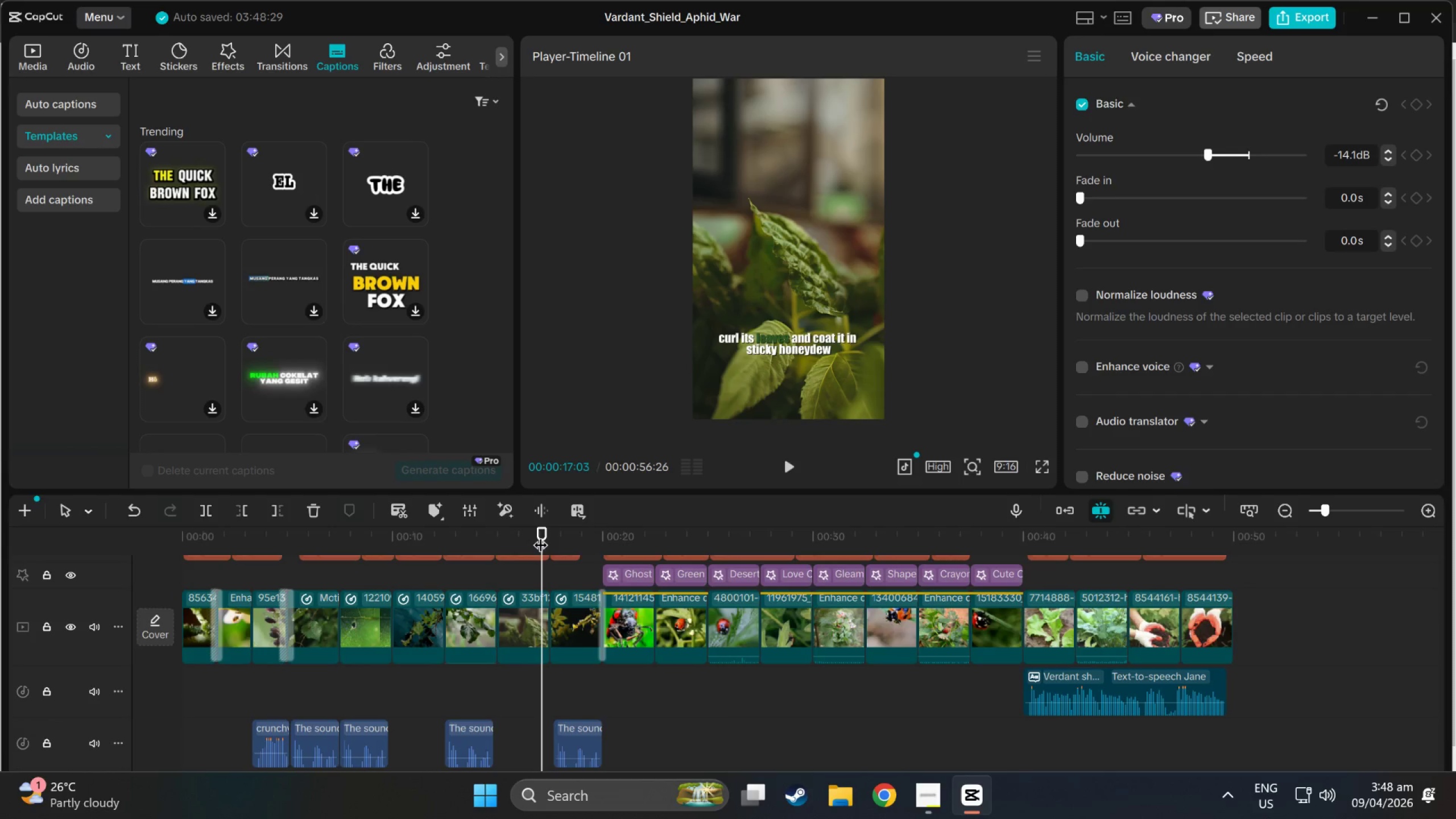 
left_click_drag(start_coordinate=[540, 534], to_coordinate=[276, 548])
 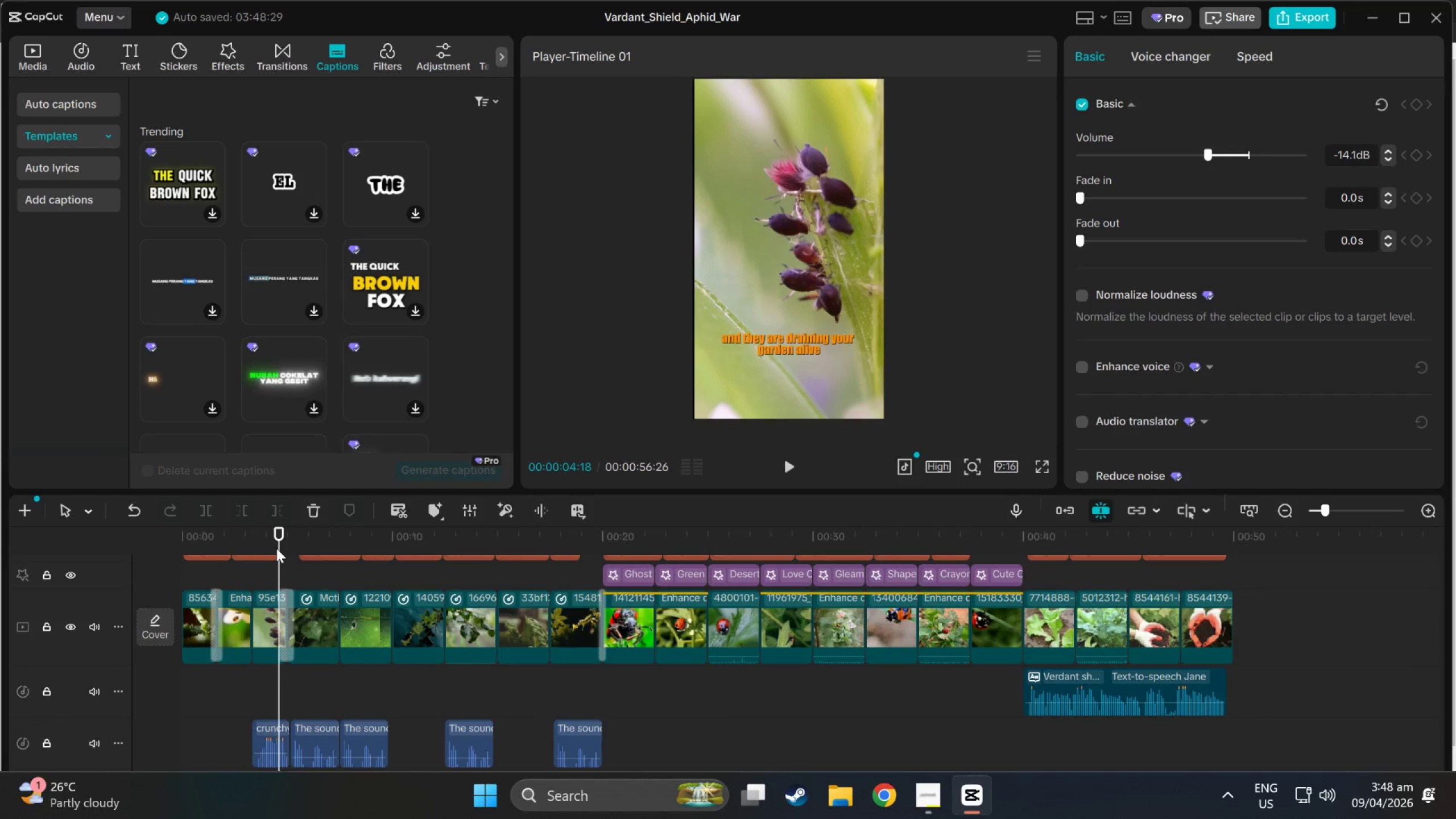 
key(Space)
 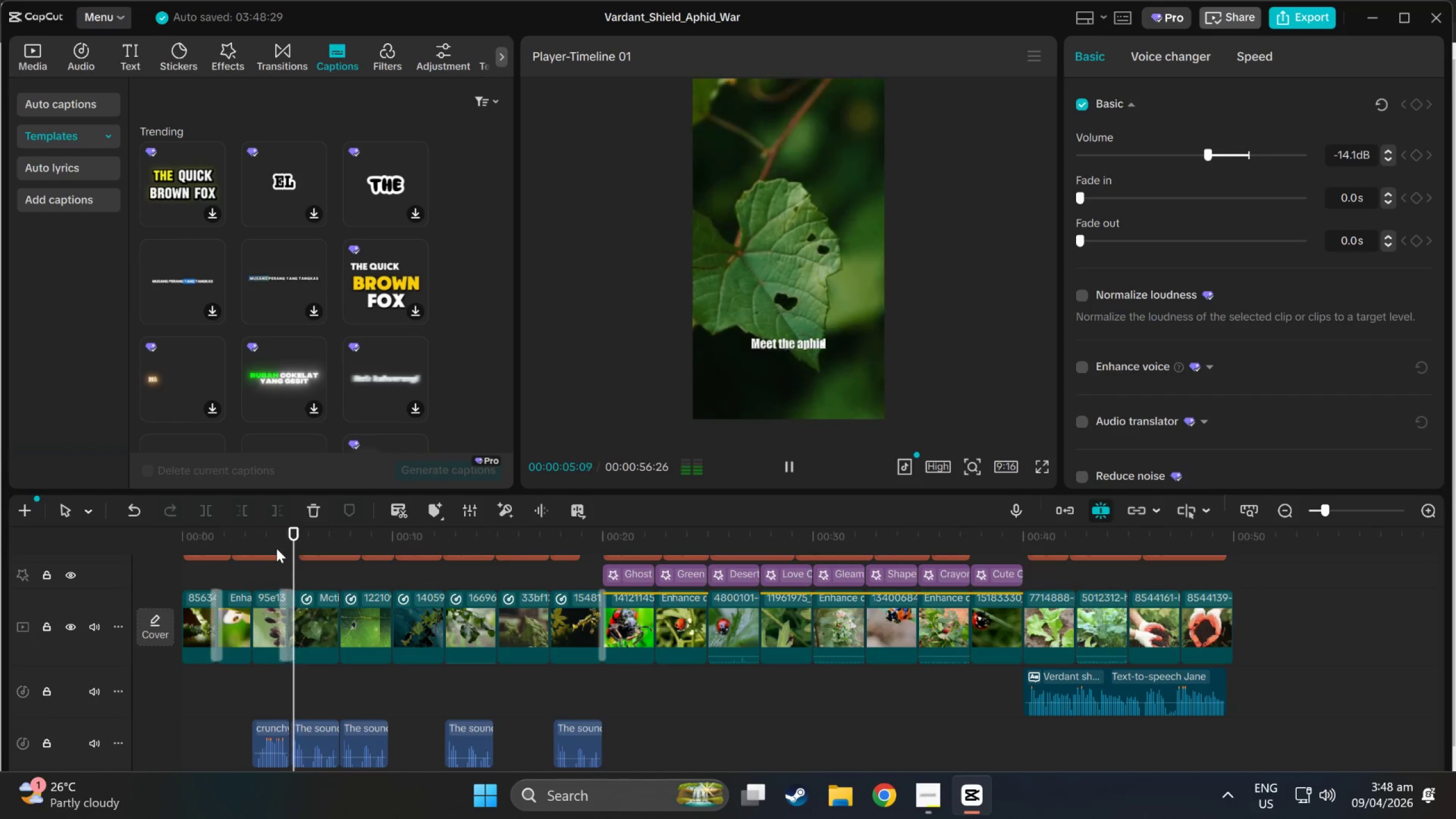 
key(Space)
 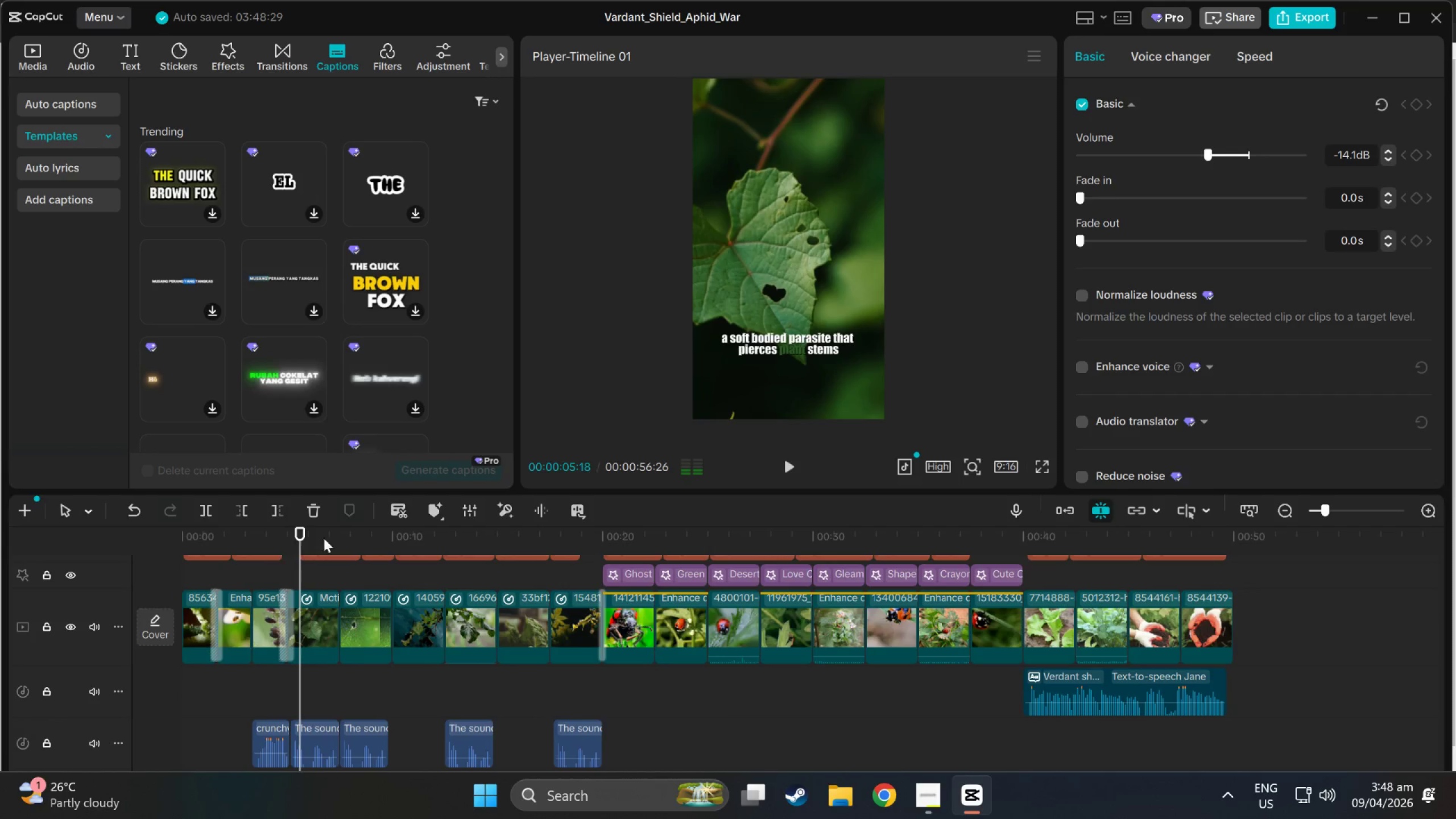 
key(Alt+Tab)